 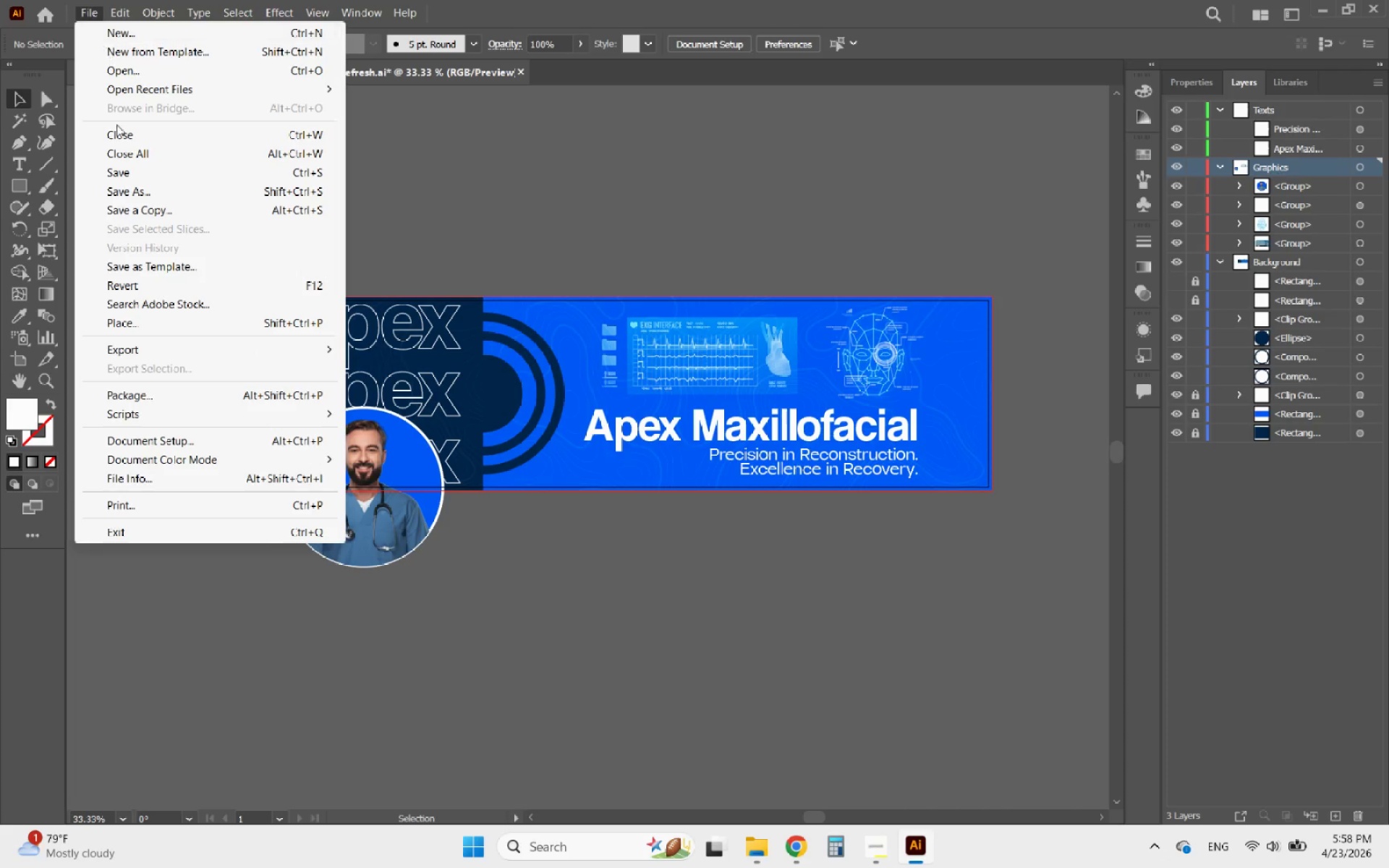 
left_click([121, 346])
 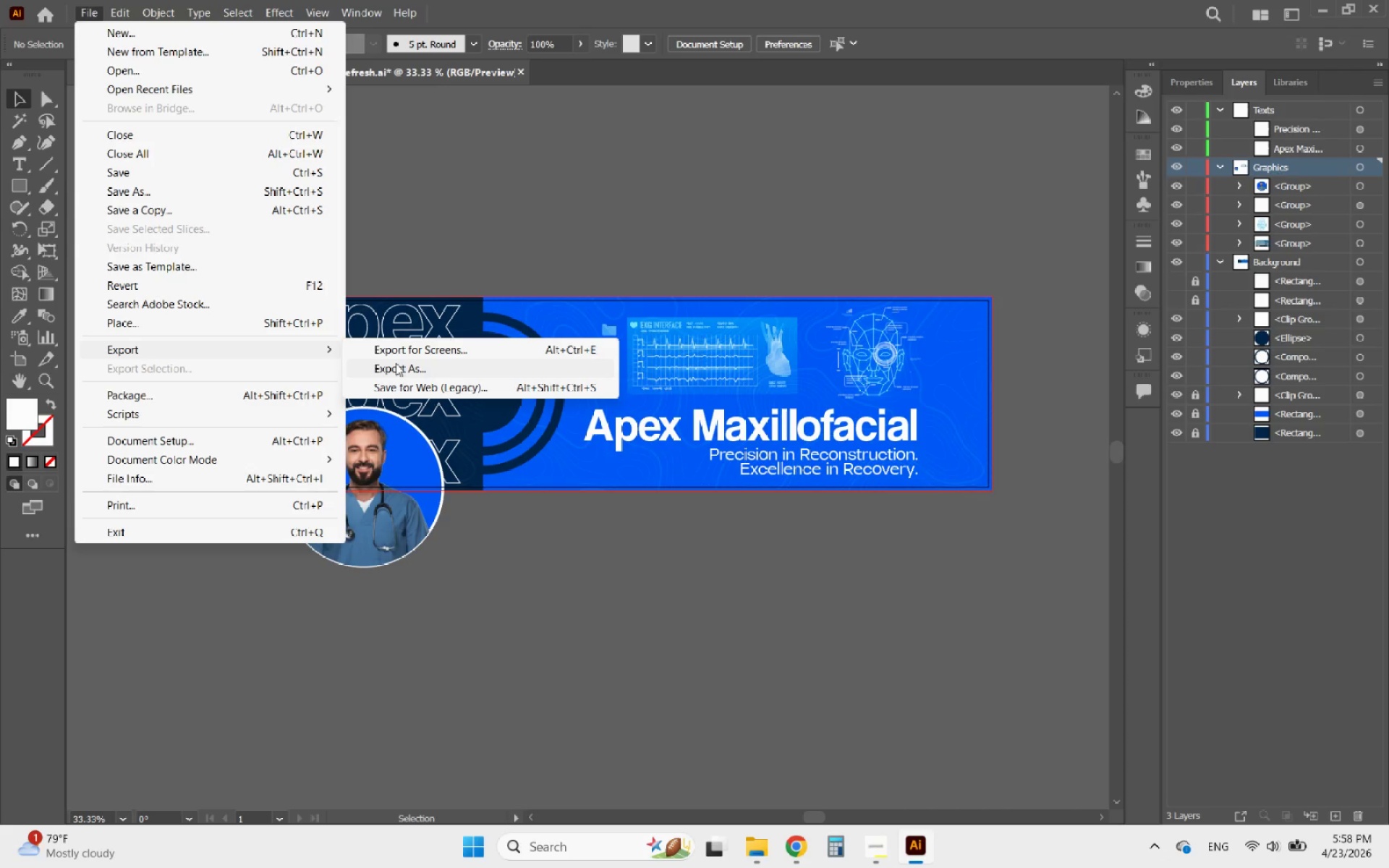 
left_click([408, 370])
 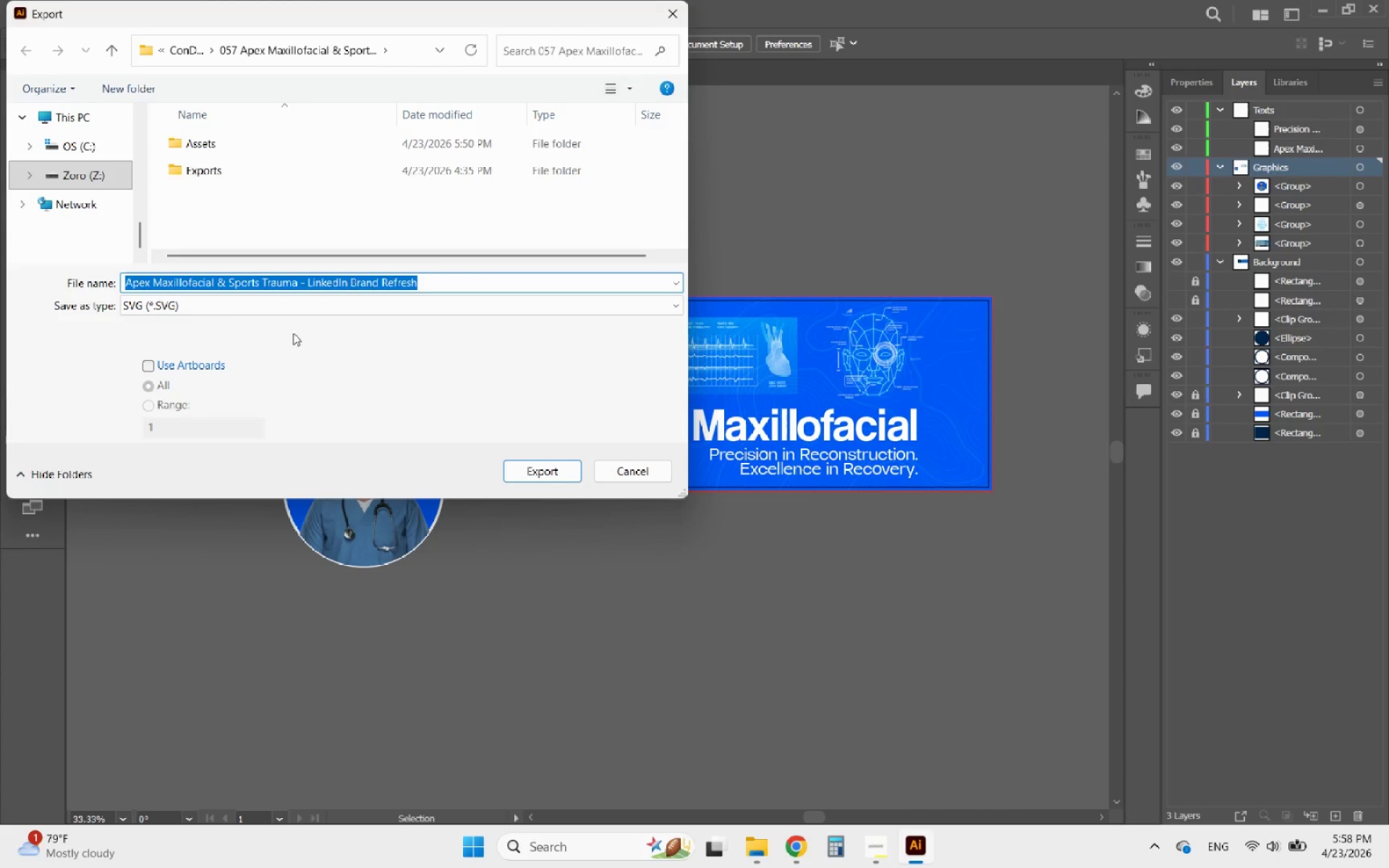 
left_click([228, 311])
 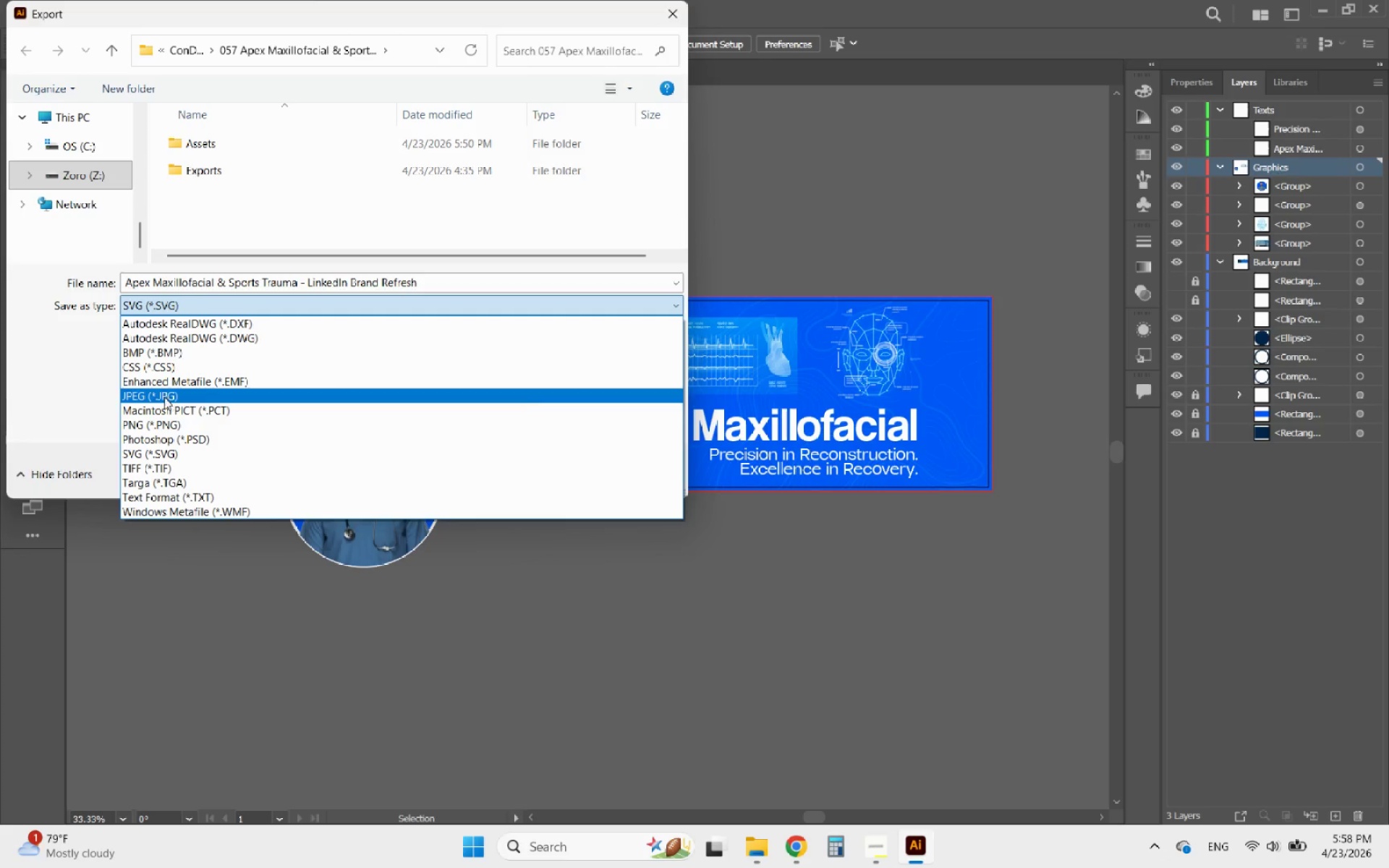 
left_click([162, 430])
 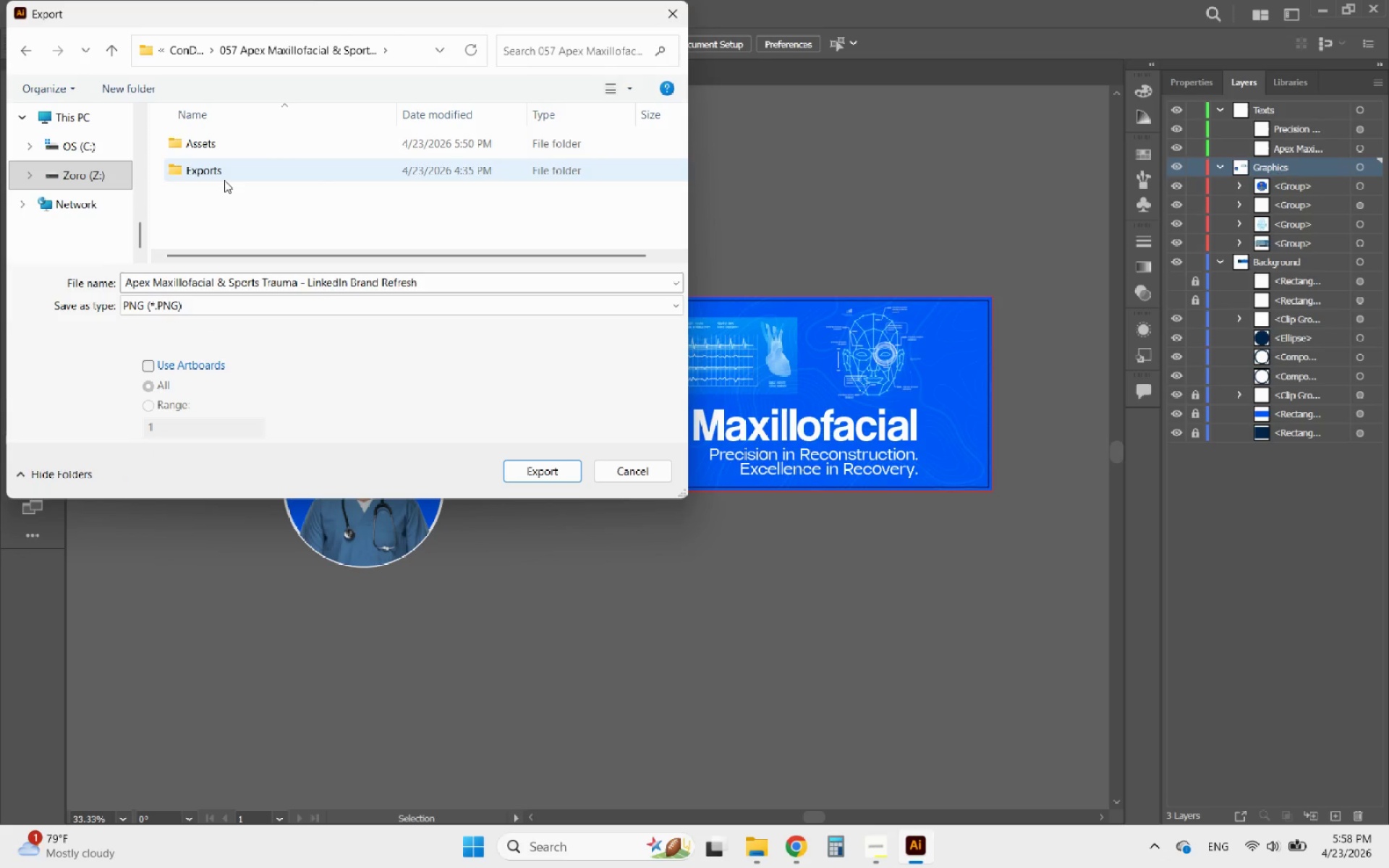 
double_click([212, 170])
 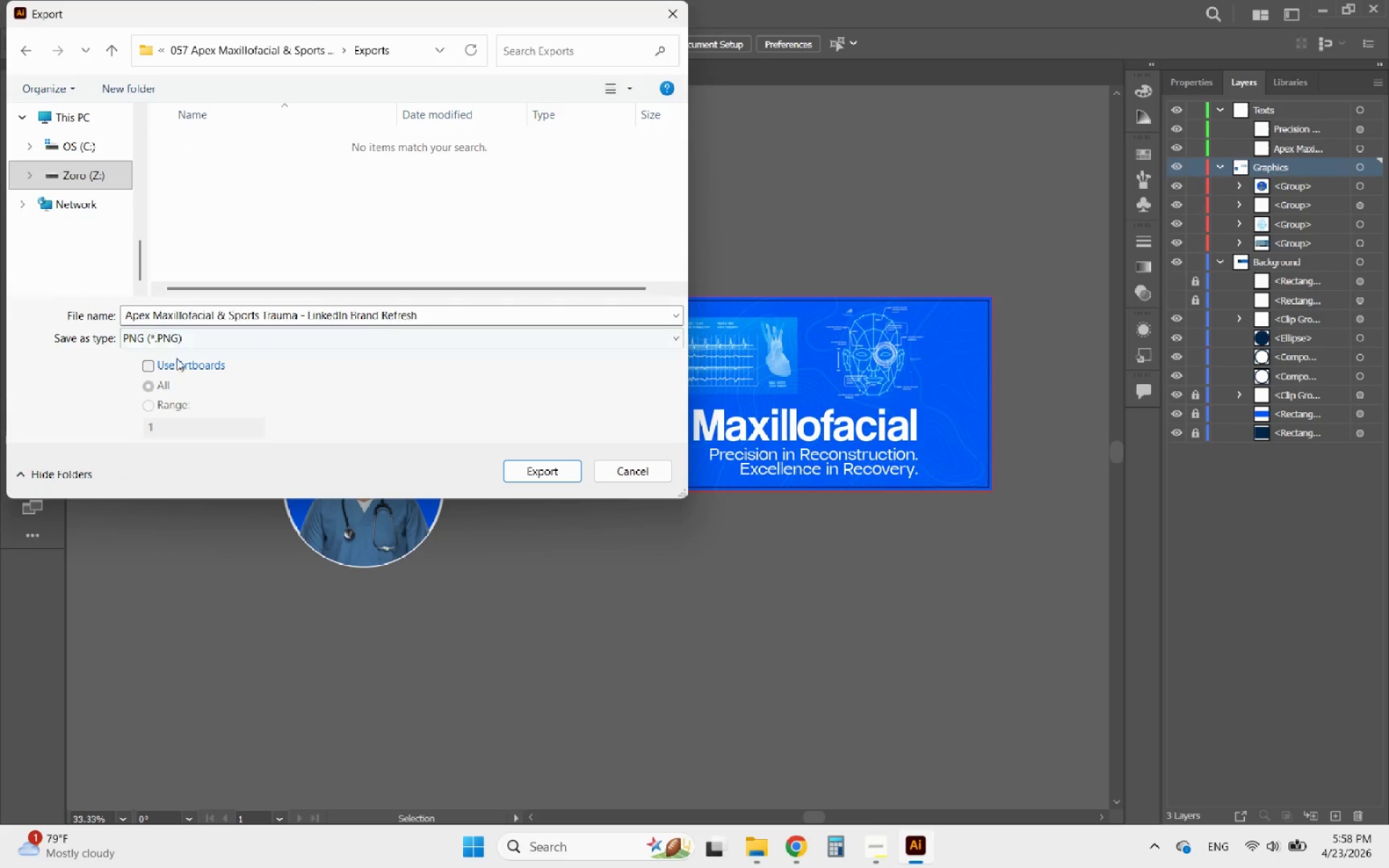 
left_click([171, 368])
 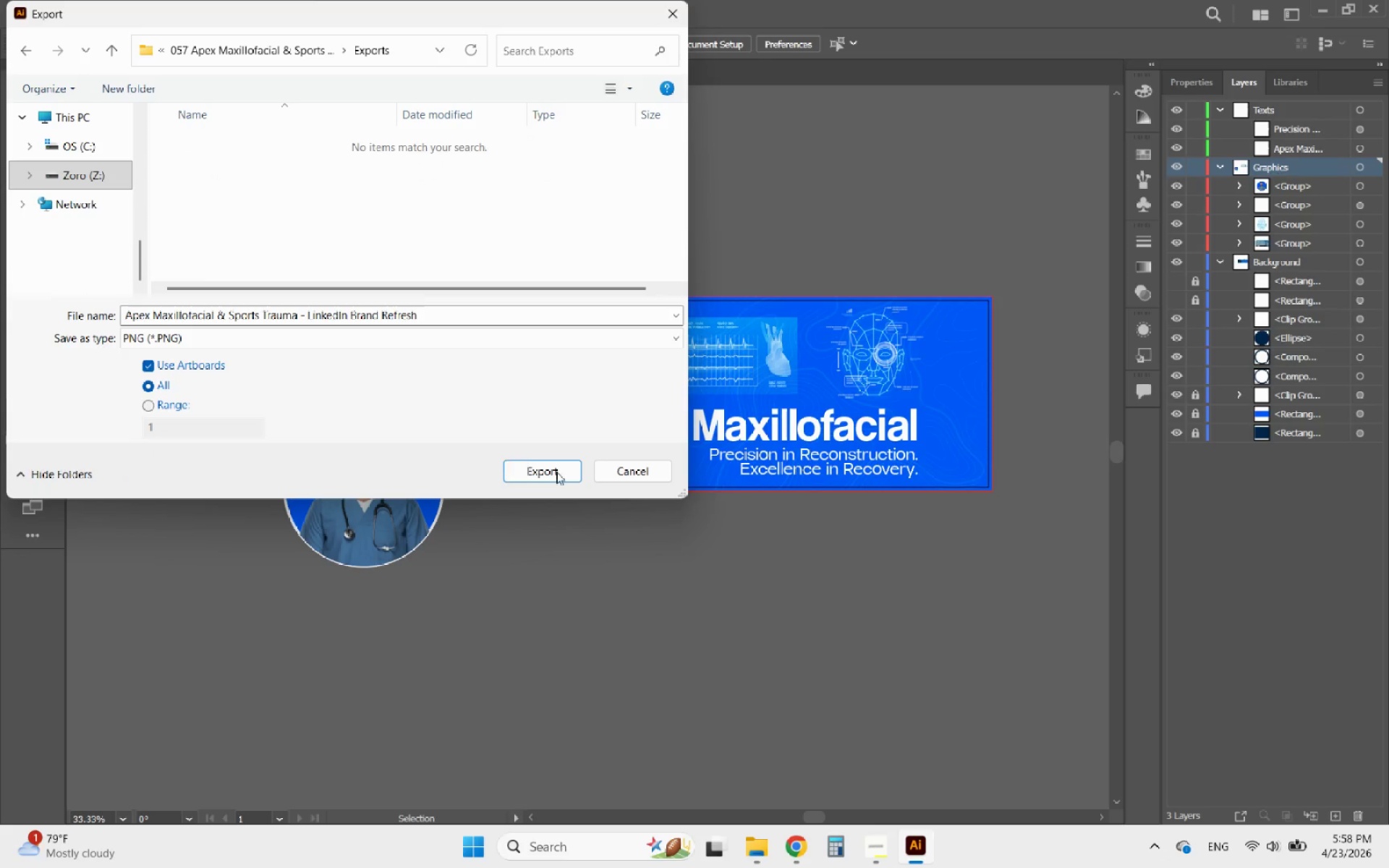 
left_click([559, 472])
 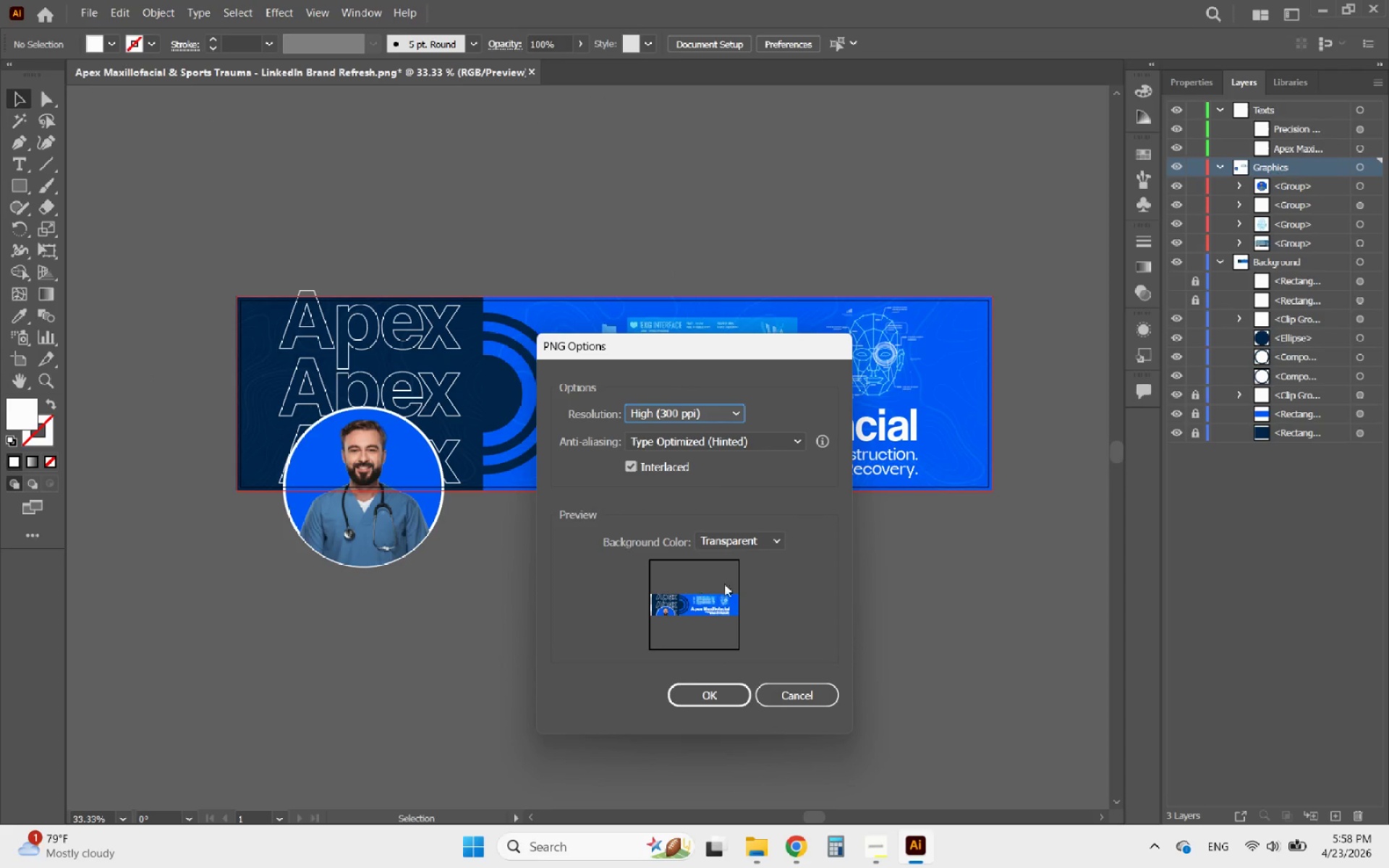 
left_click([746, 548])
 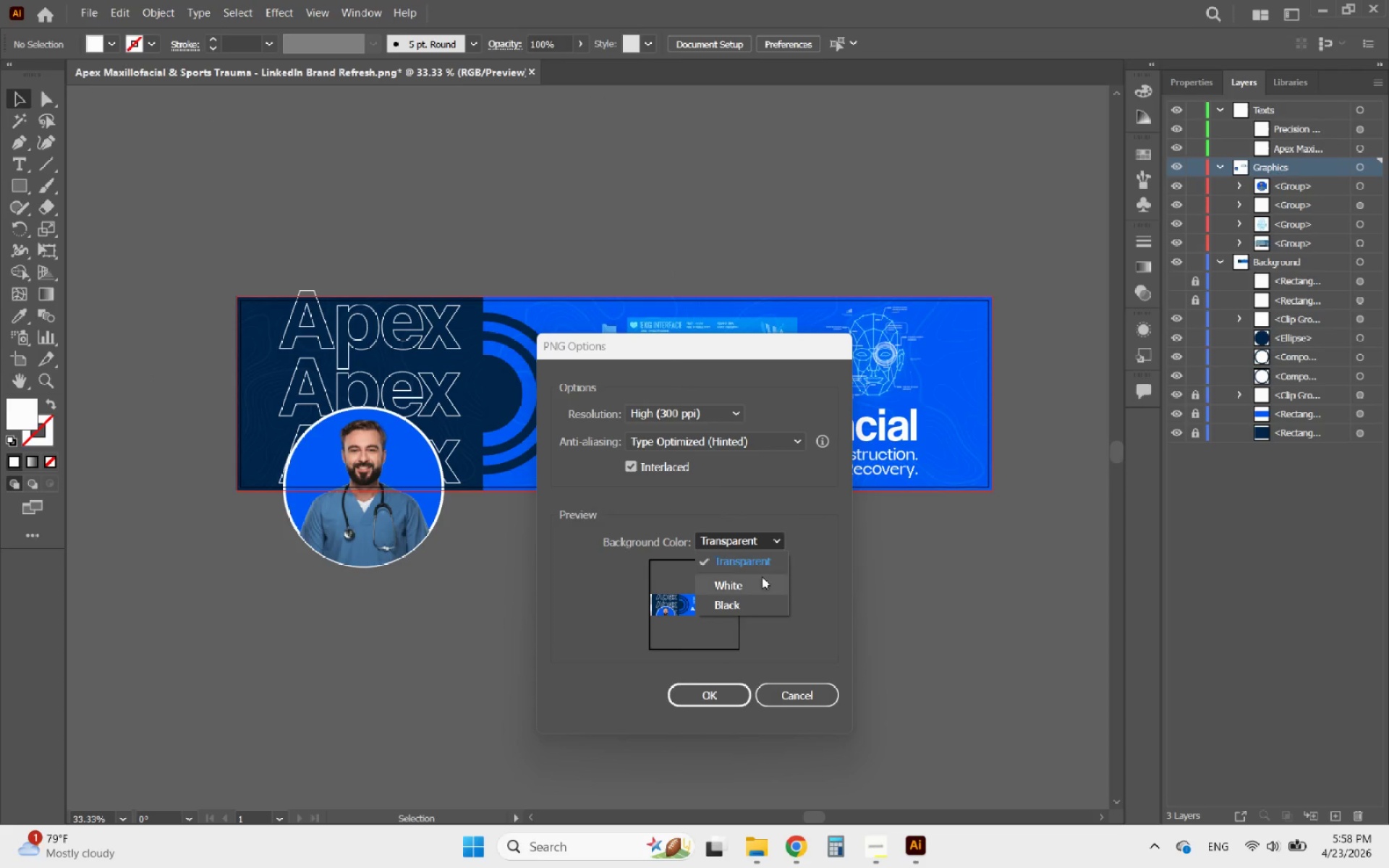 
left_click([756, 580])
 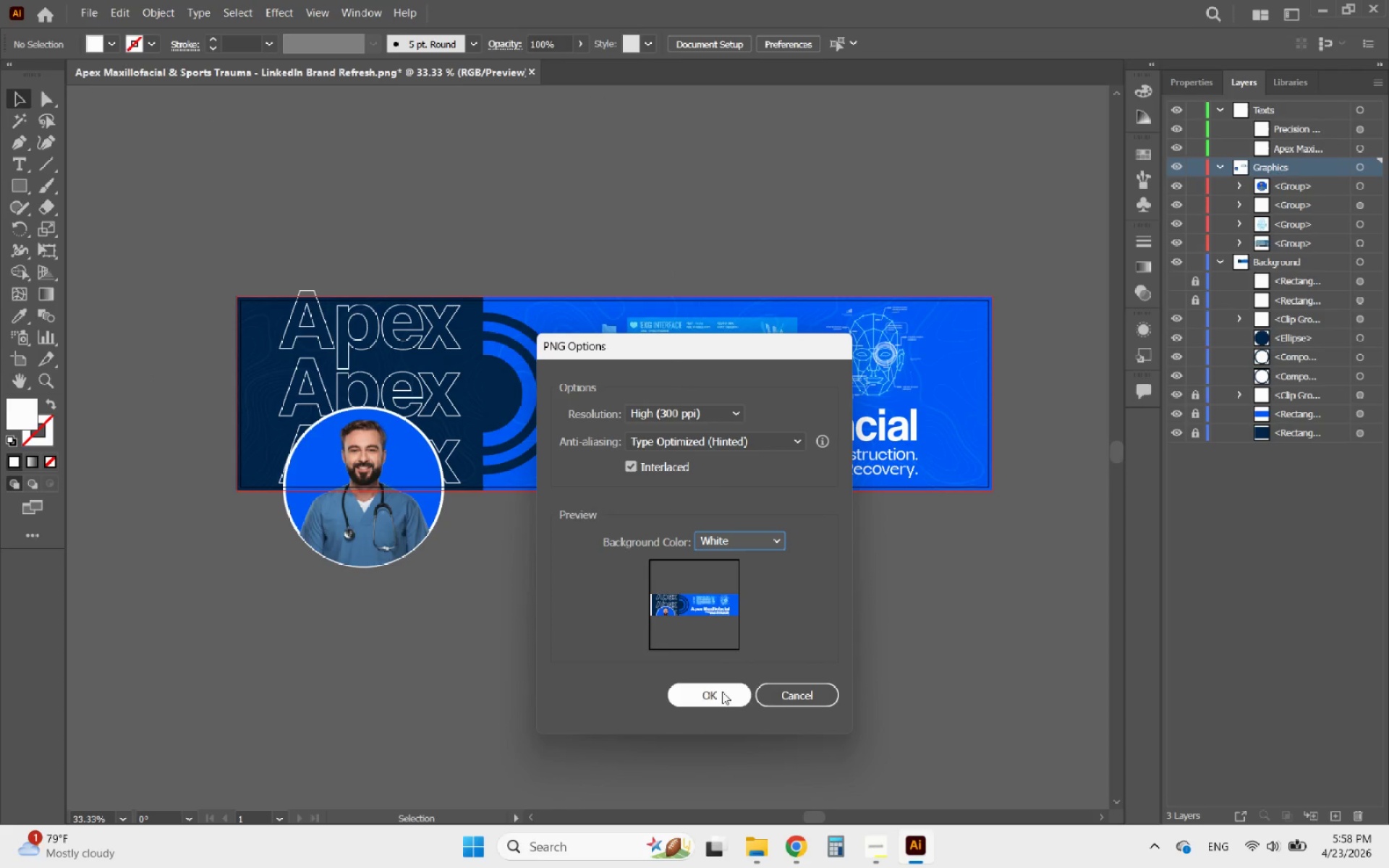 
left_click([715, 694])
 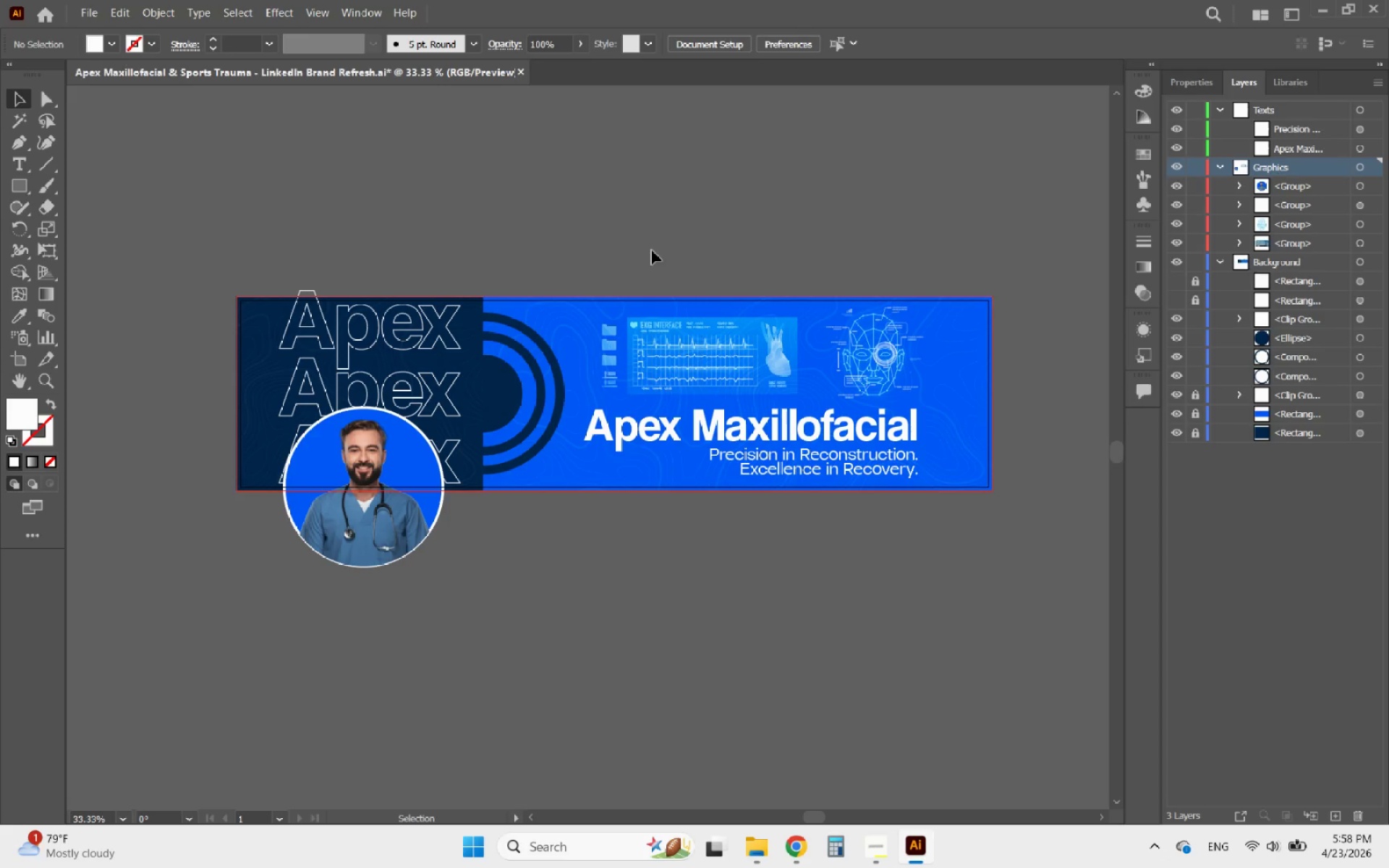 
mouse_move([873, 820])
 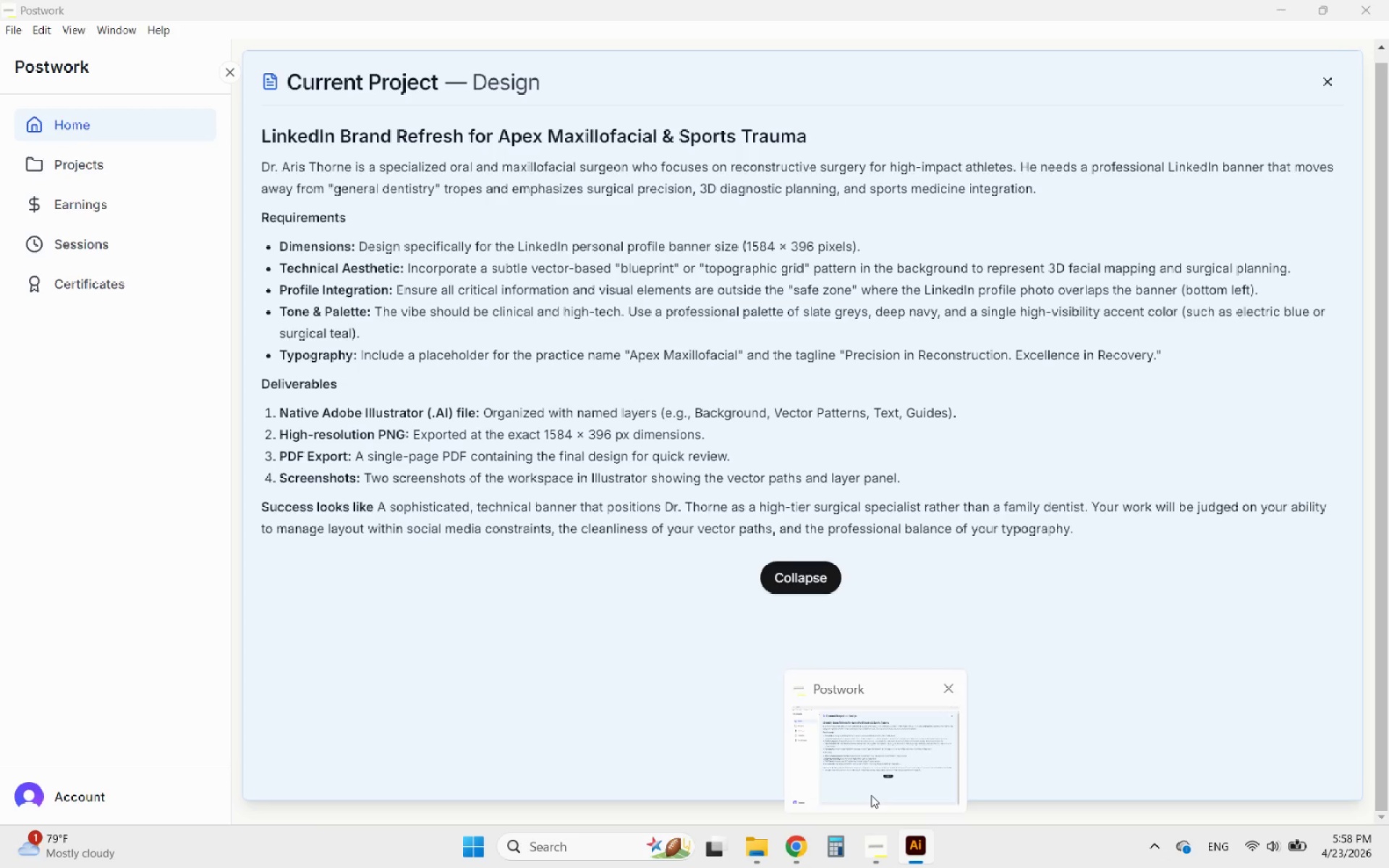 
wait(6.4)
 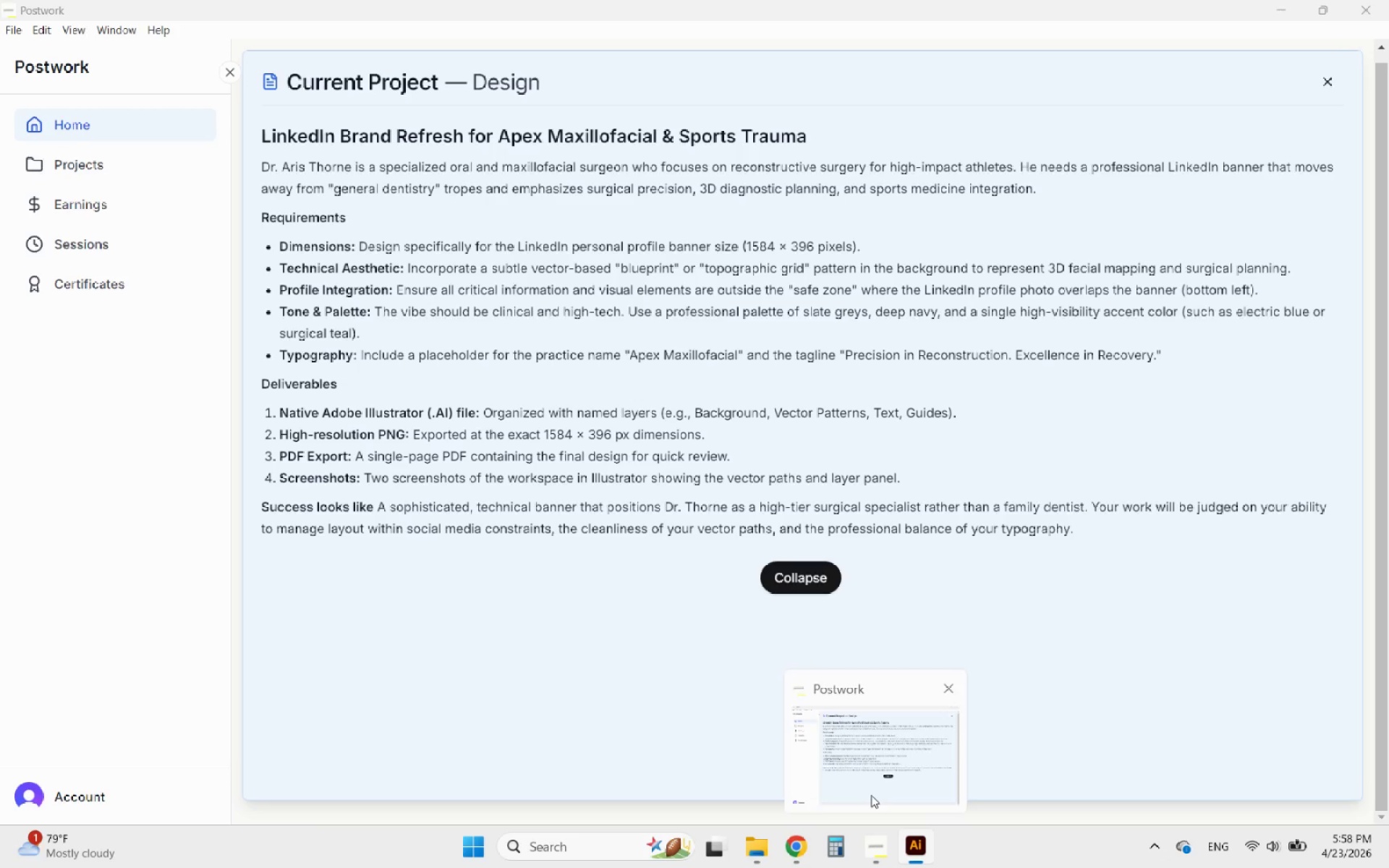 
left_click([870, 841])